 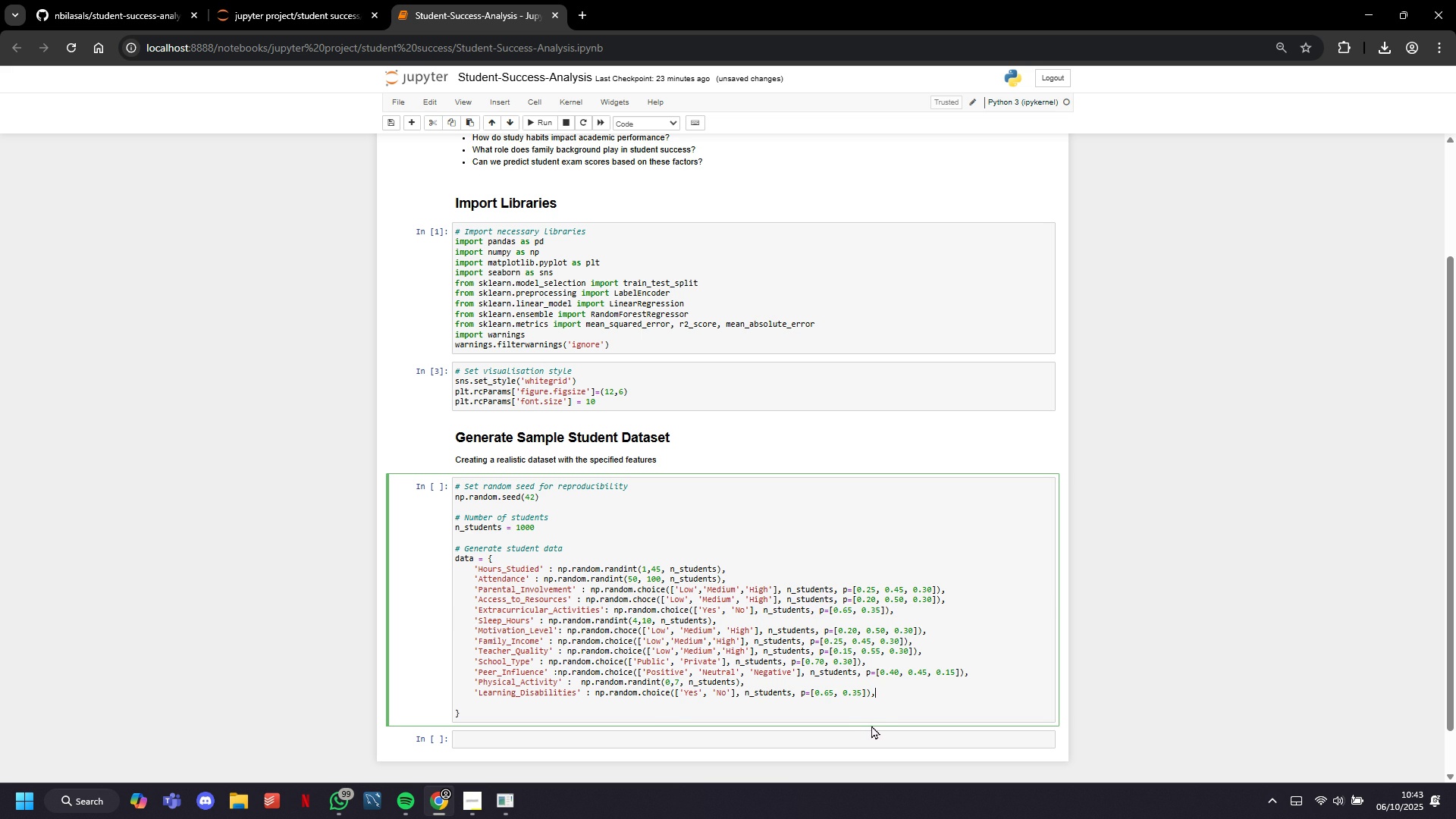 
left_click([833, 690])
 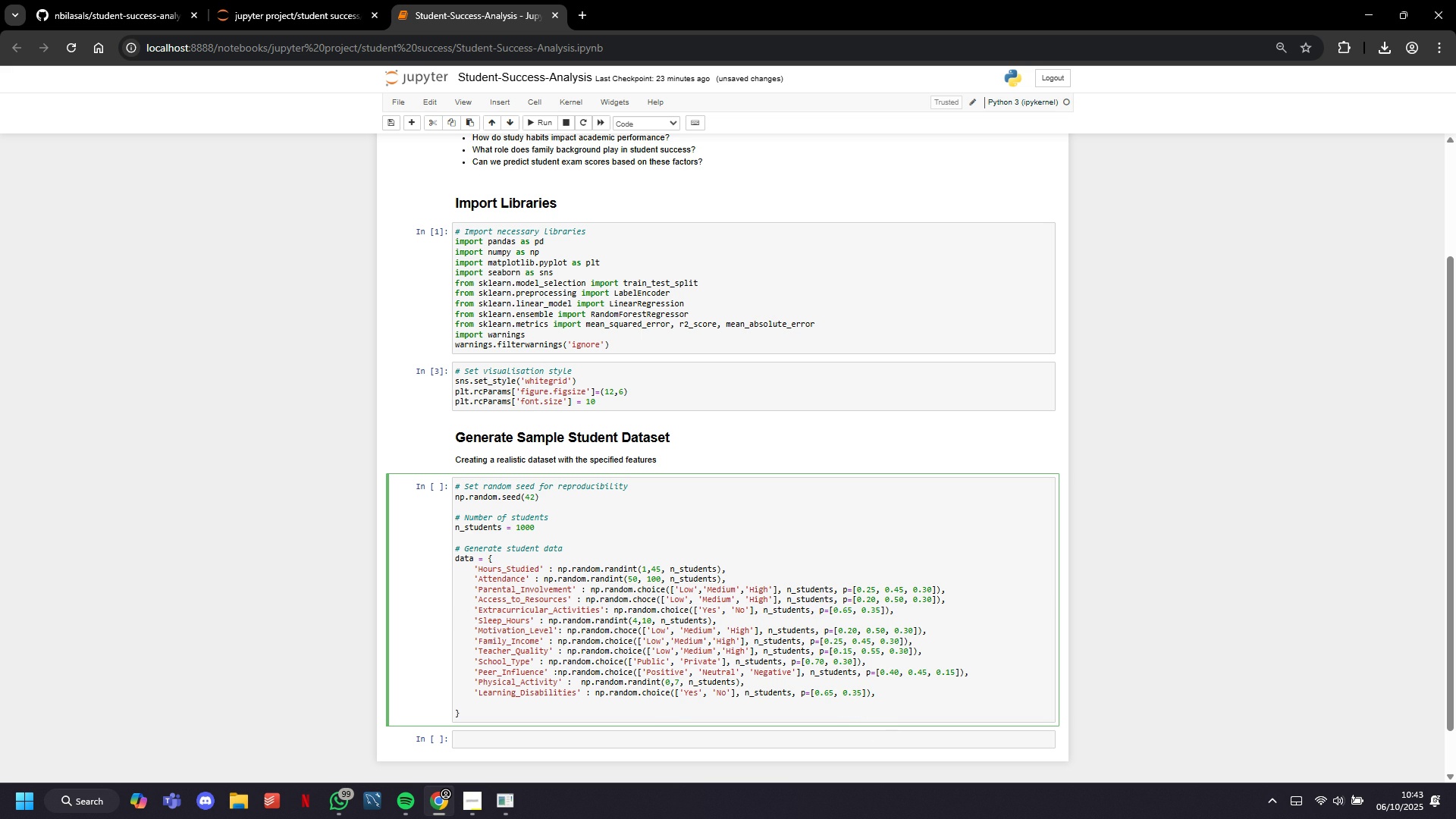 
key(ArrowLeft)
 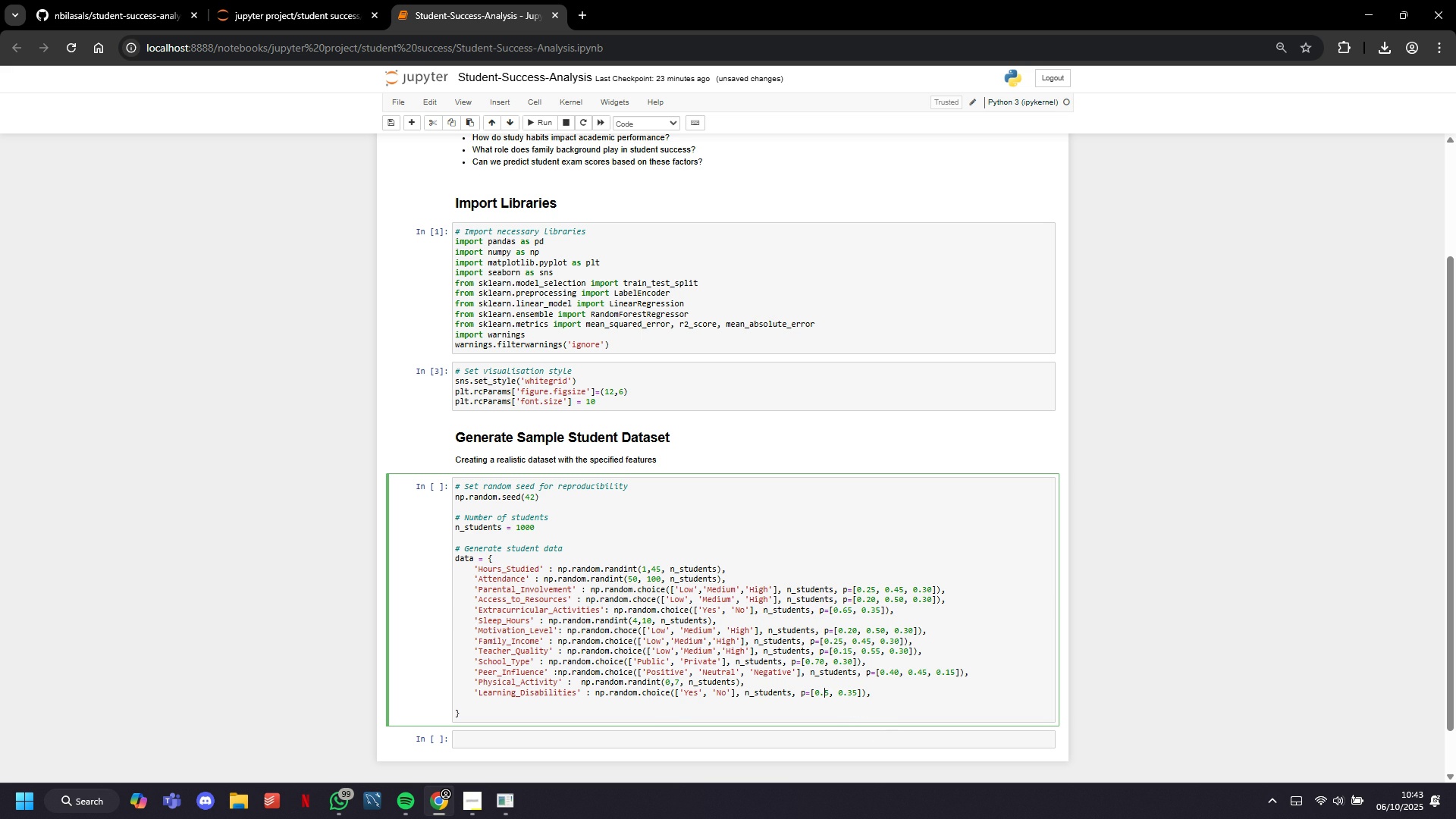 
key(Backspace)
 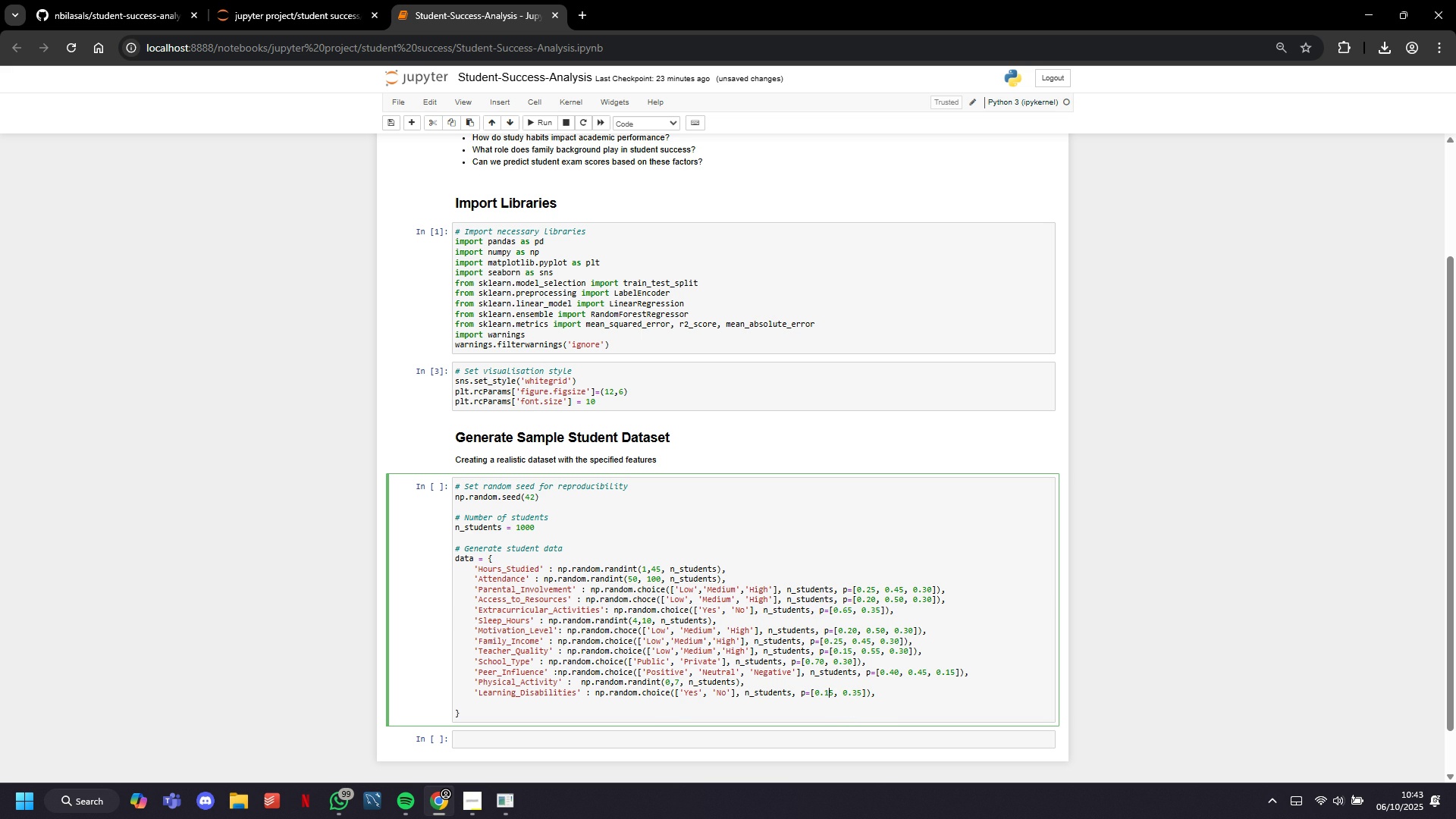 
key(1)
 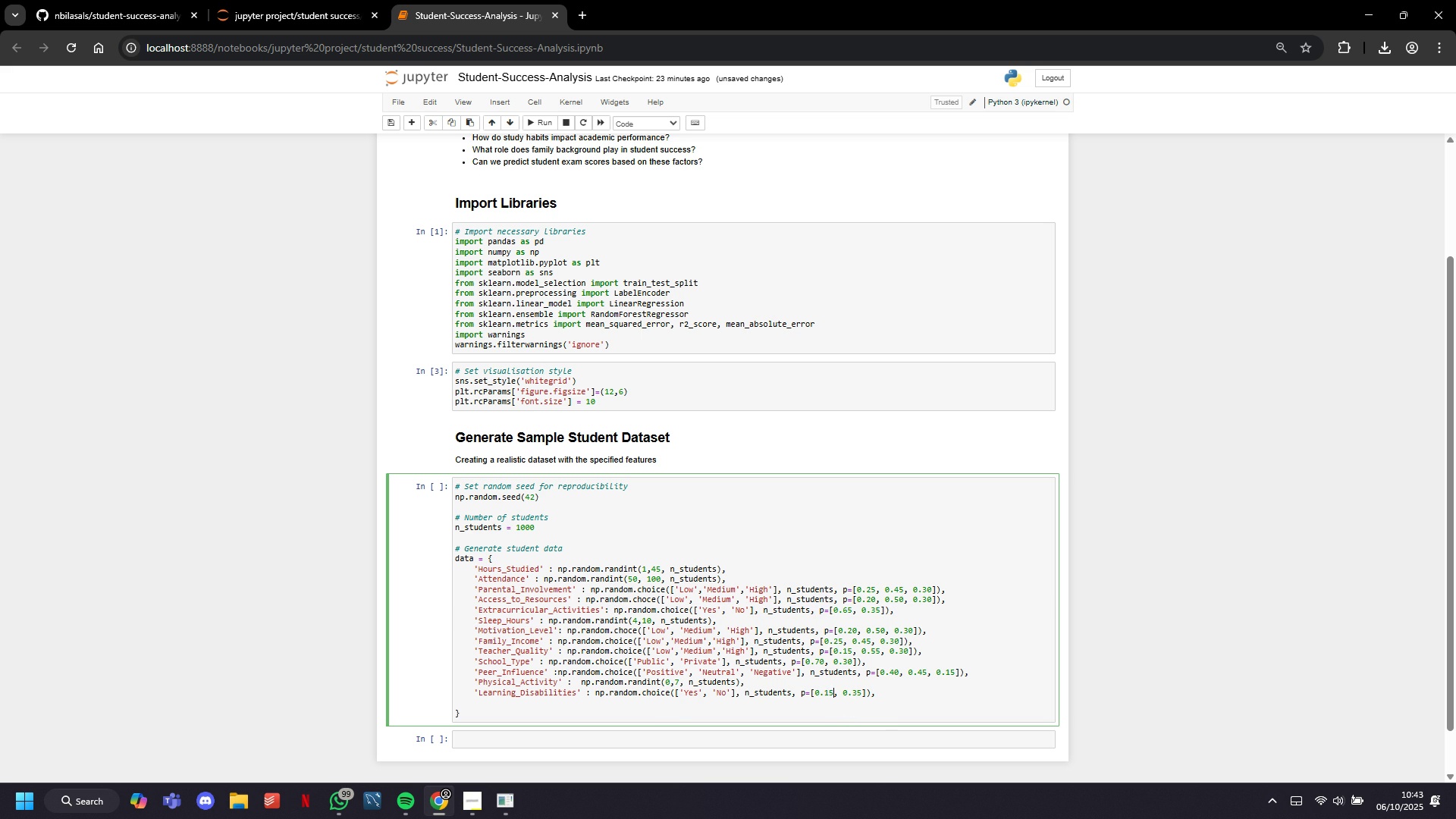 
key(ArrowRight)
 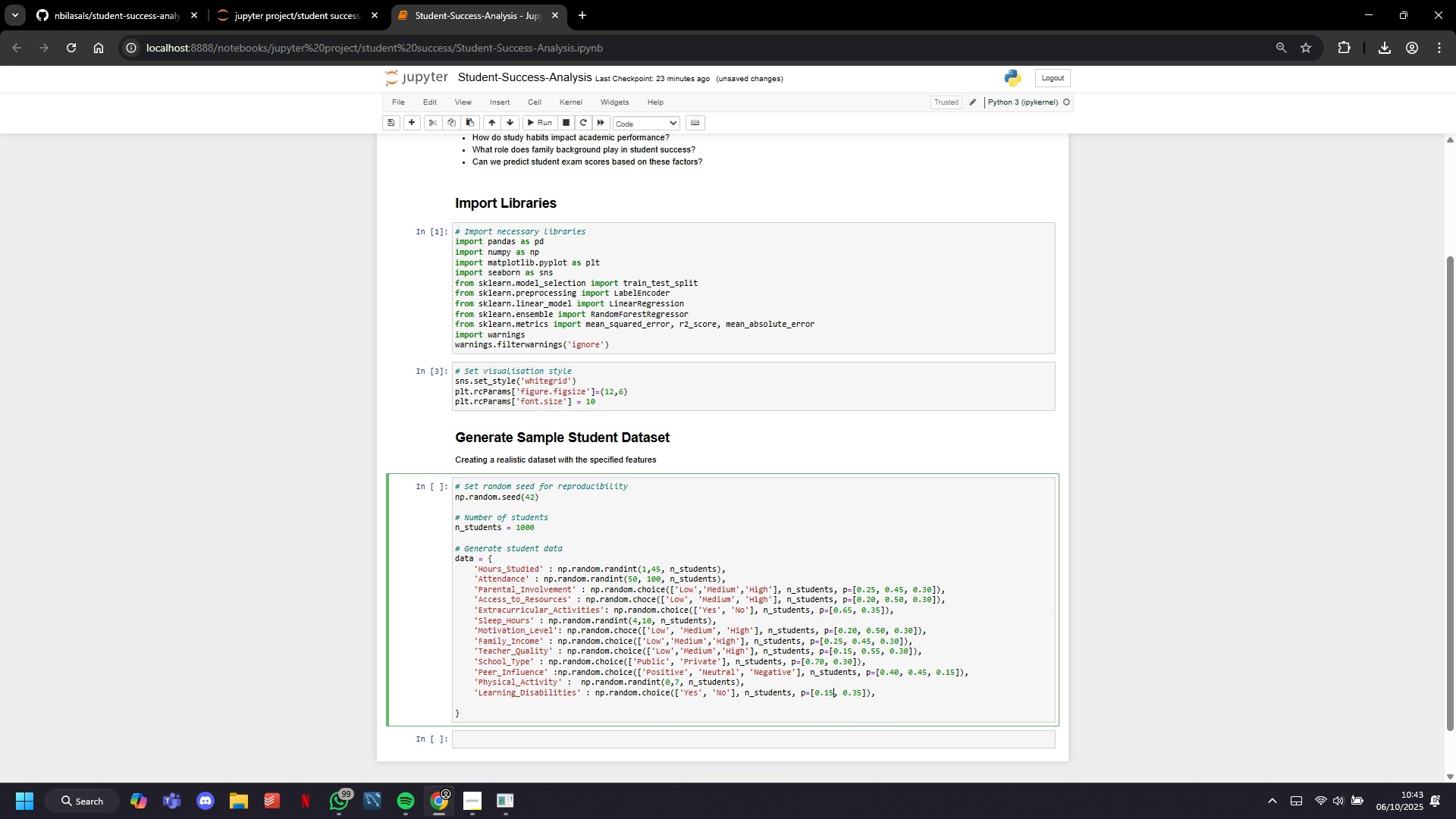 
key(ArrowRight)
 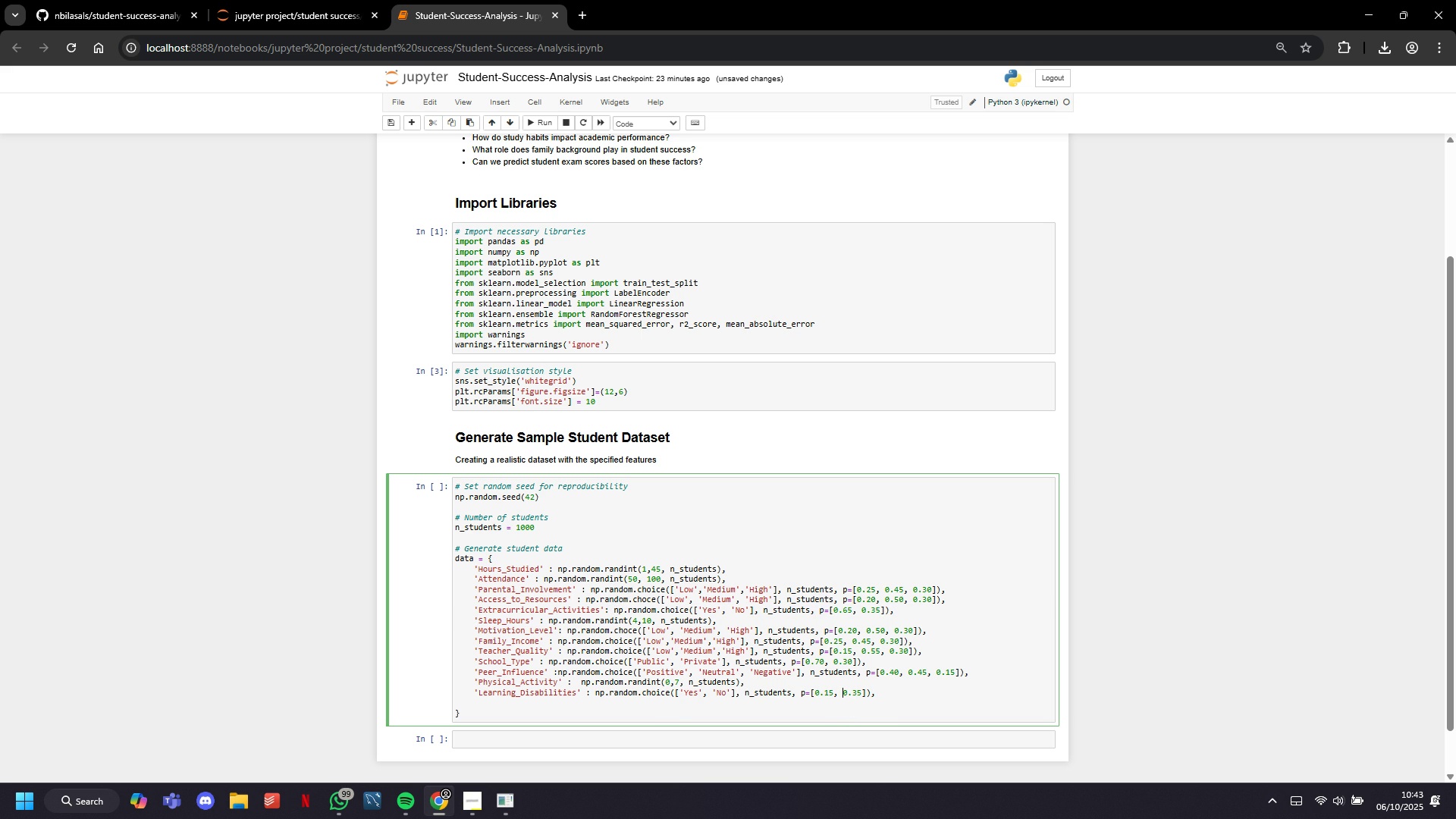 
key(ArrowRight)
 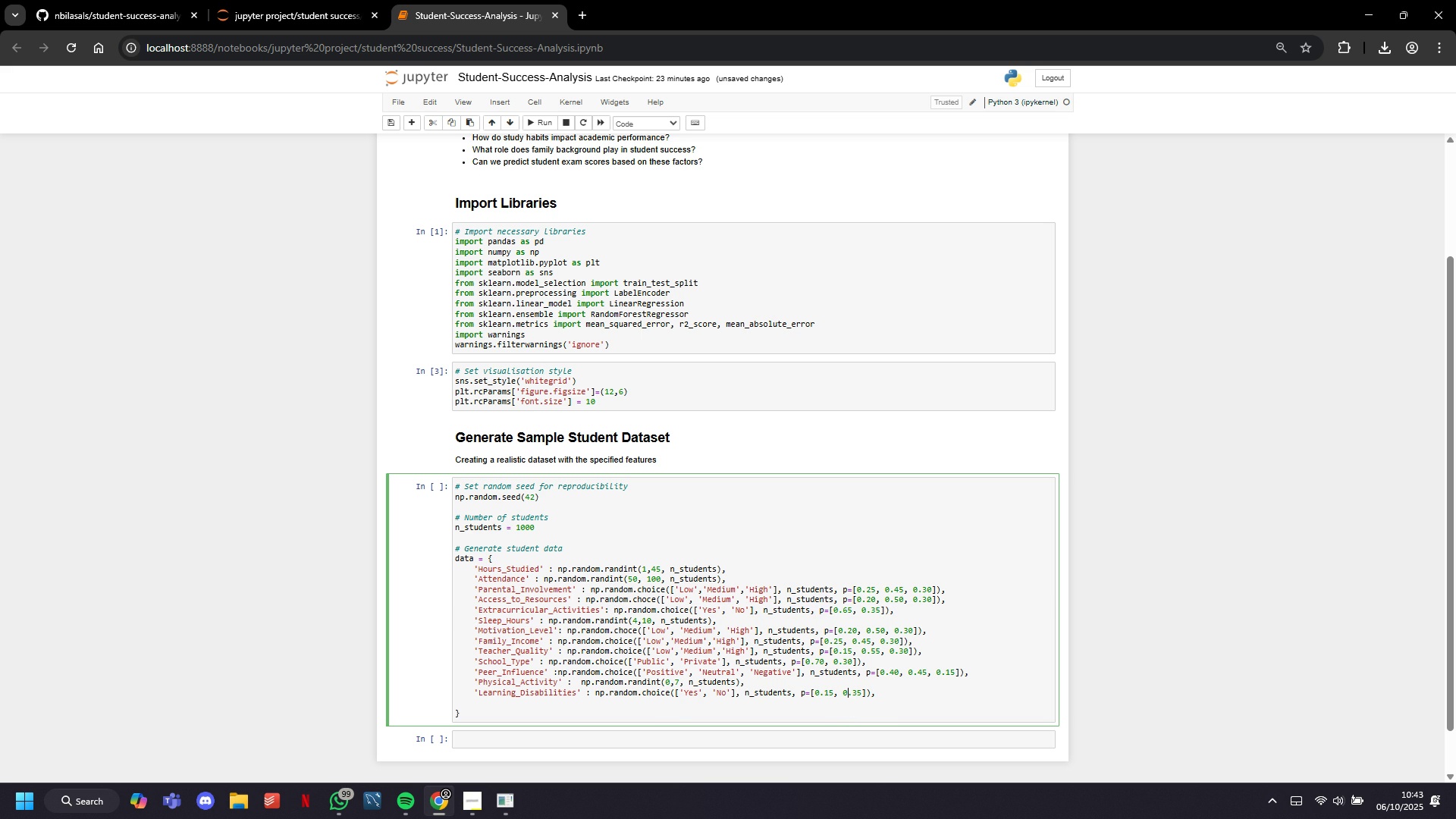 
key(ArrowRight)
 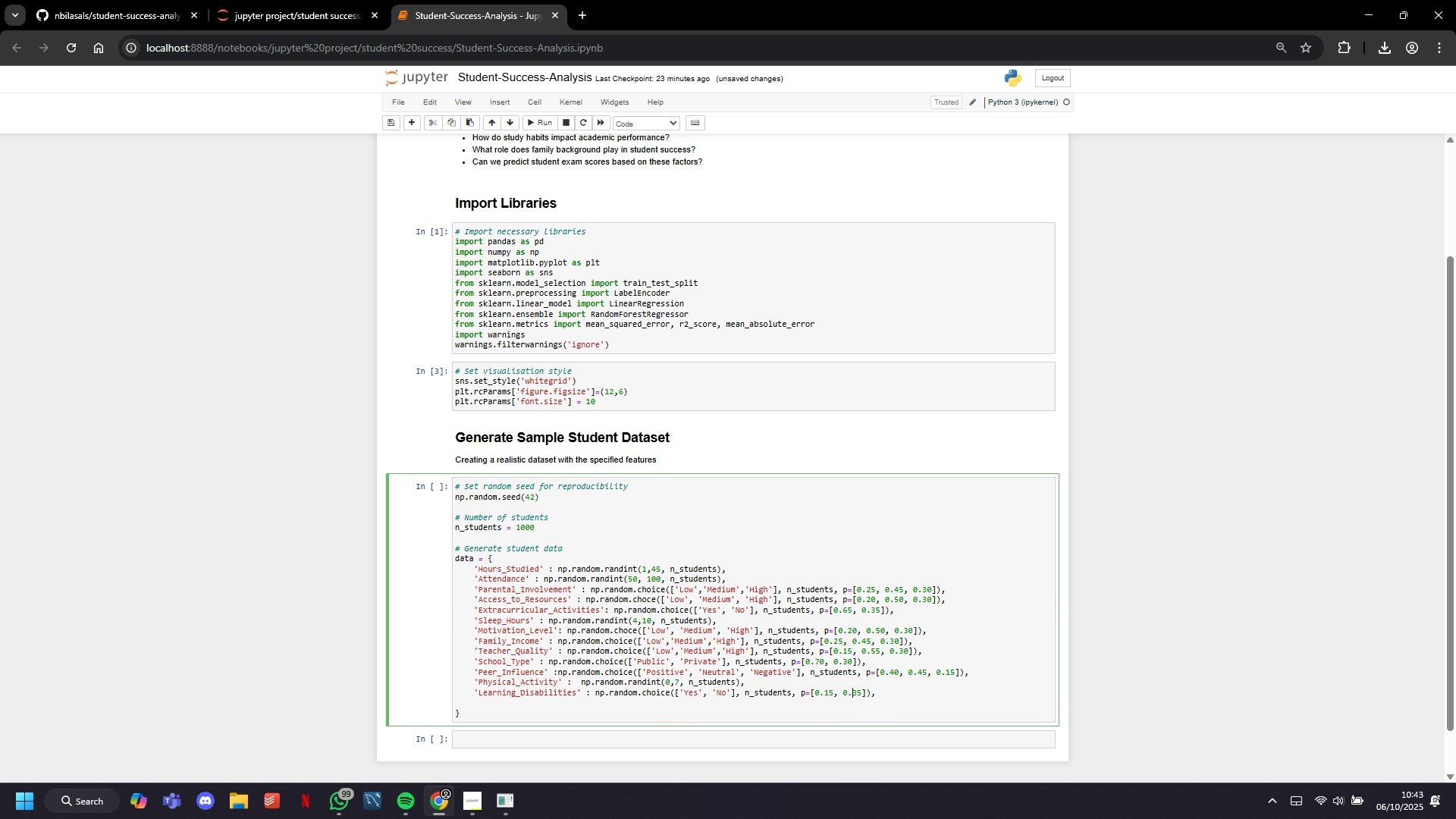 
key(ArrowRight)
 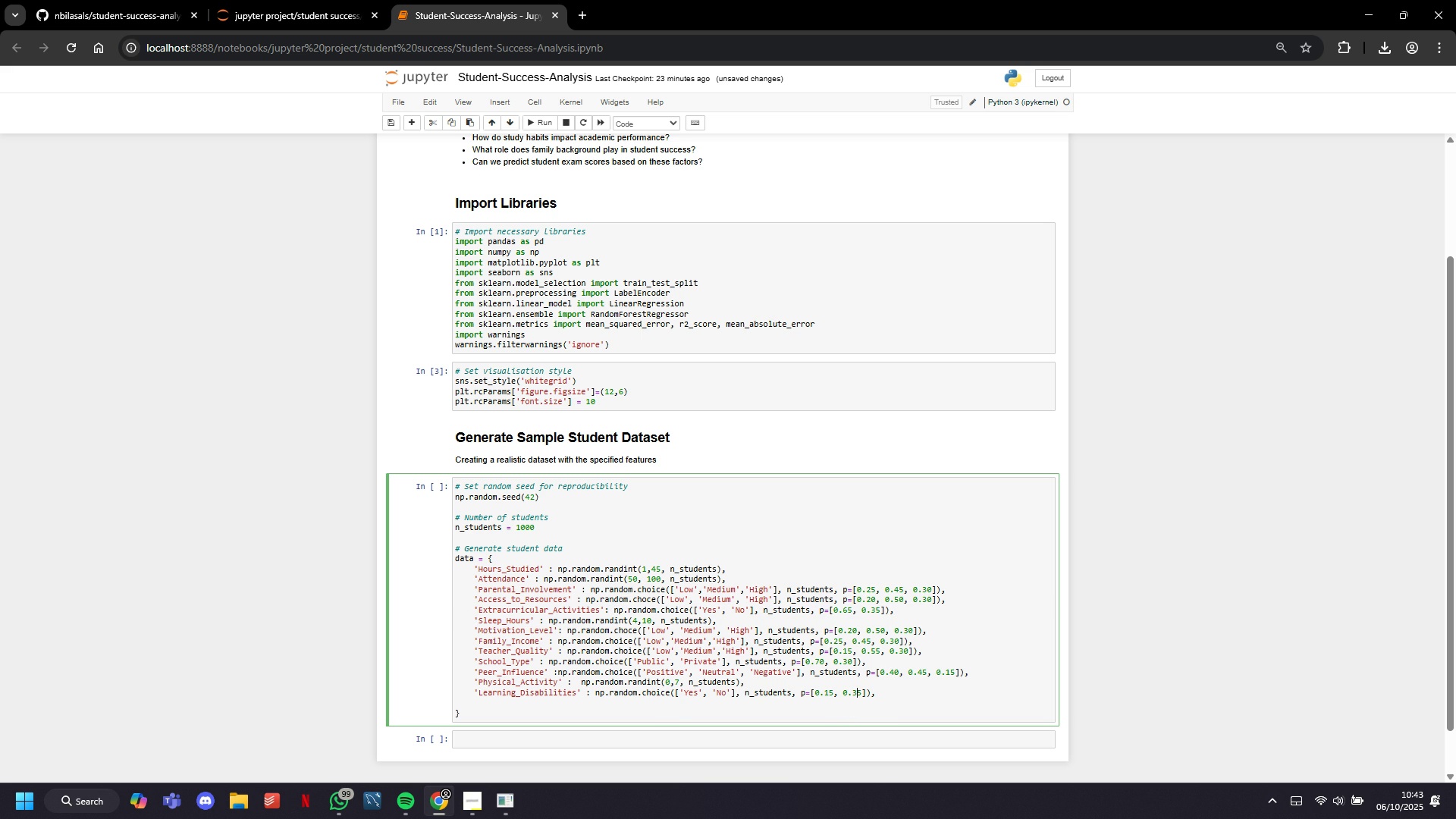 
key(ArrowRight)
 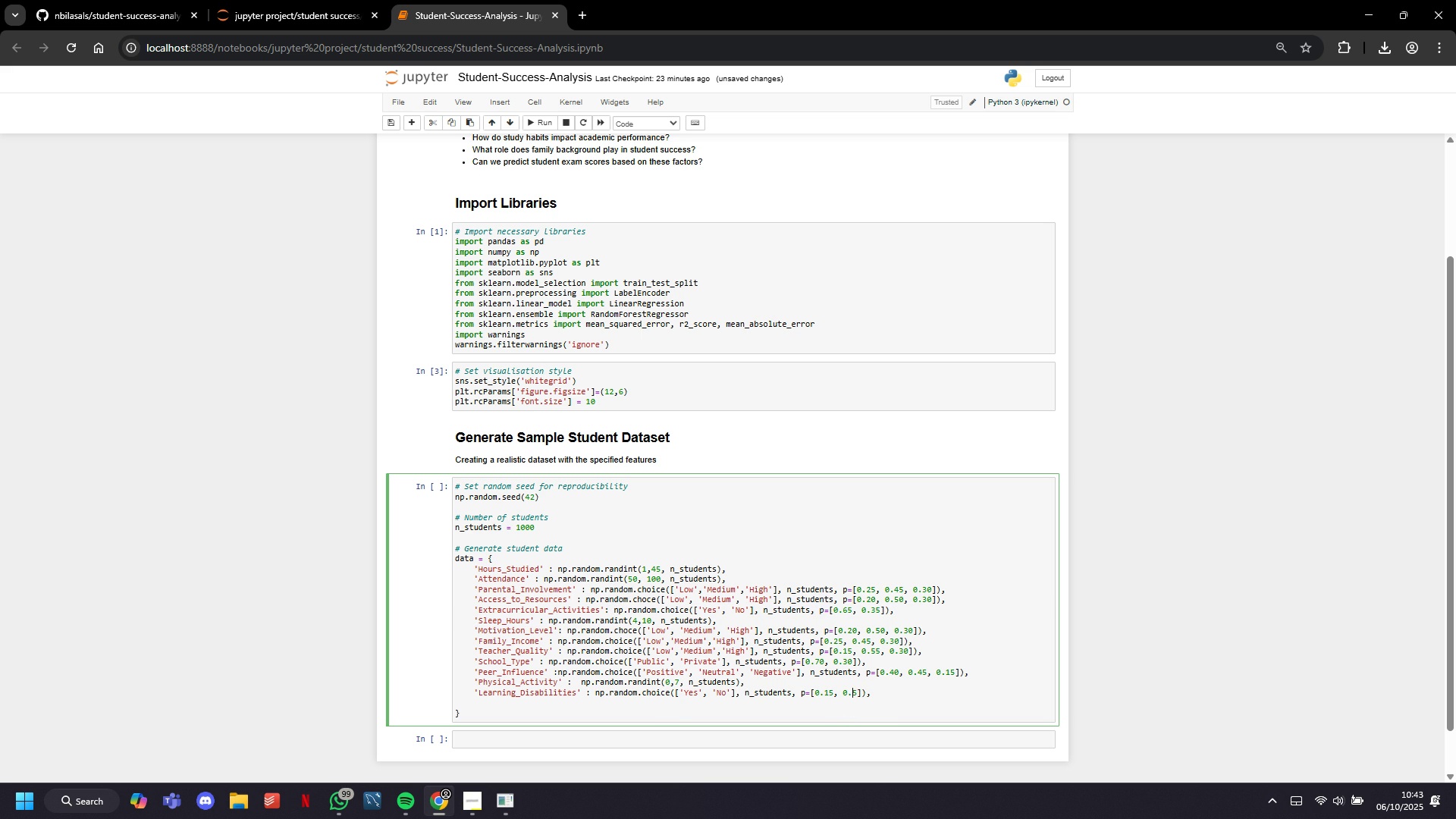 
key(Backspace)
 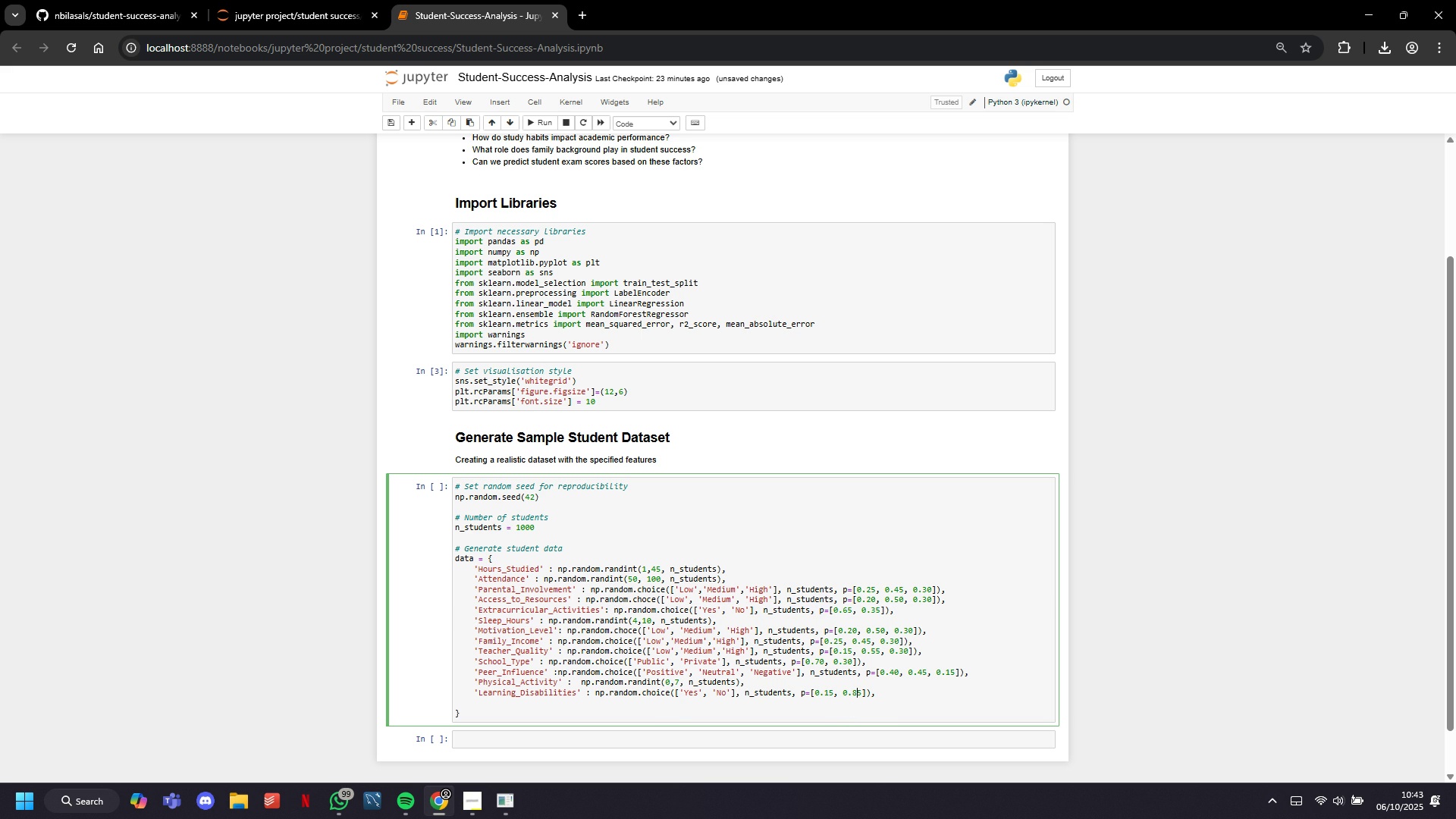 
key(8)
 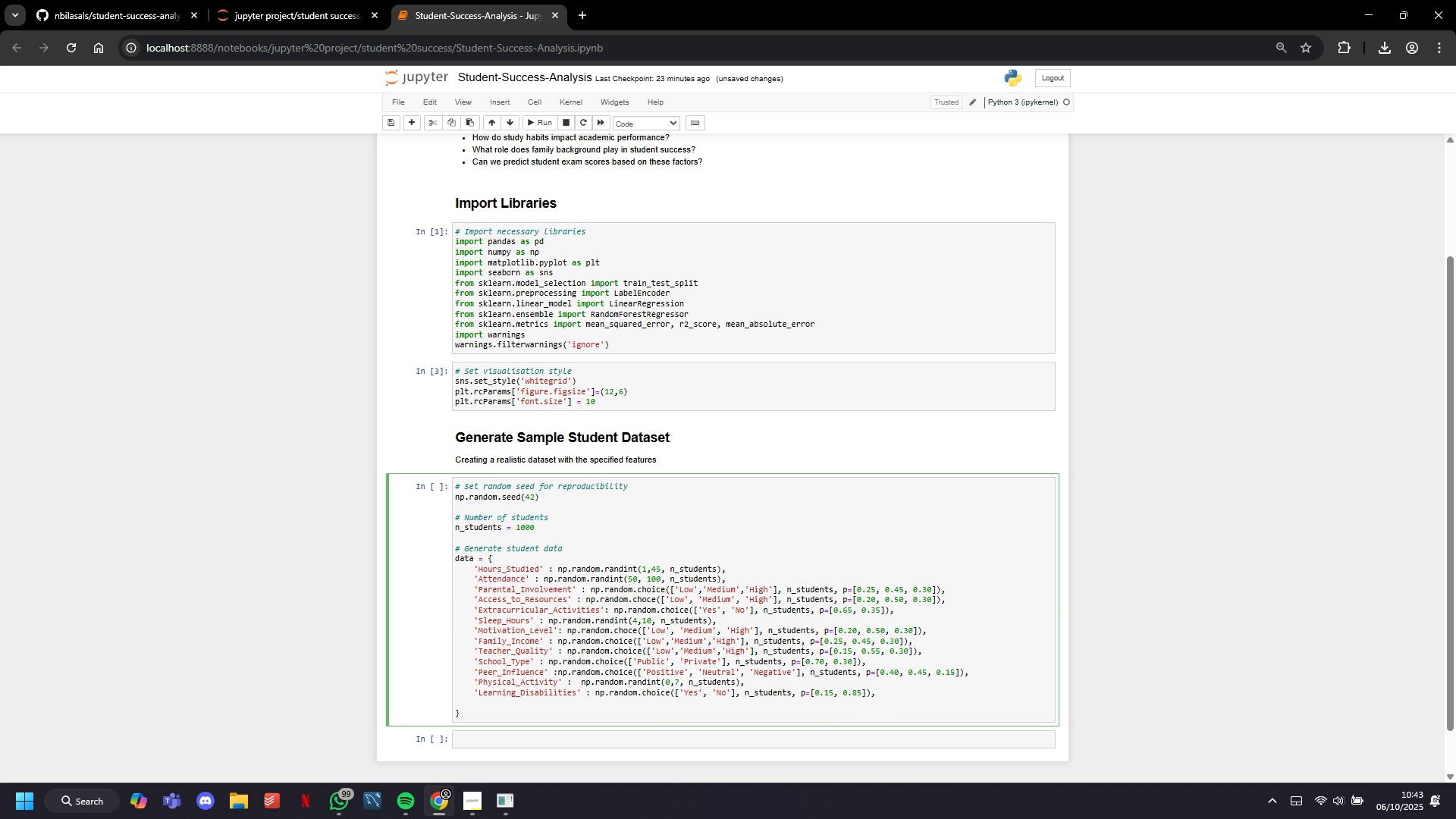 
key(ArrowRight)
 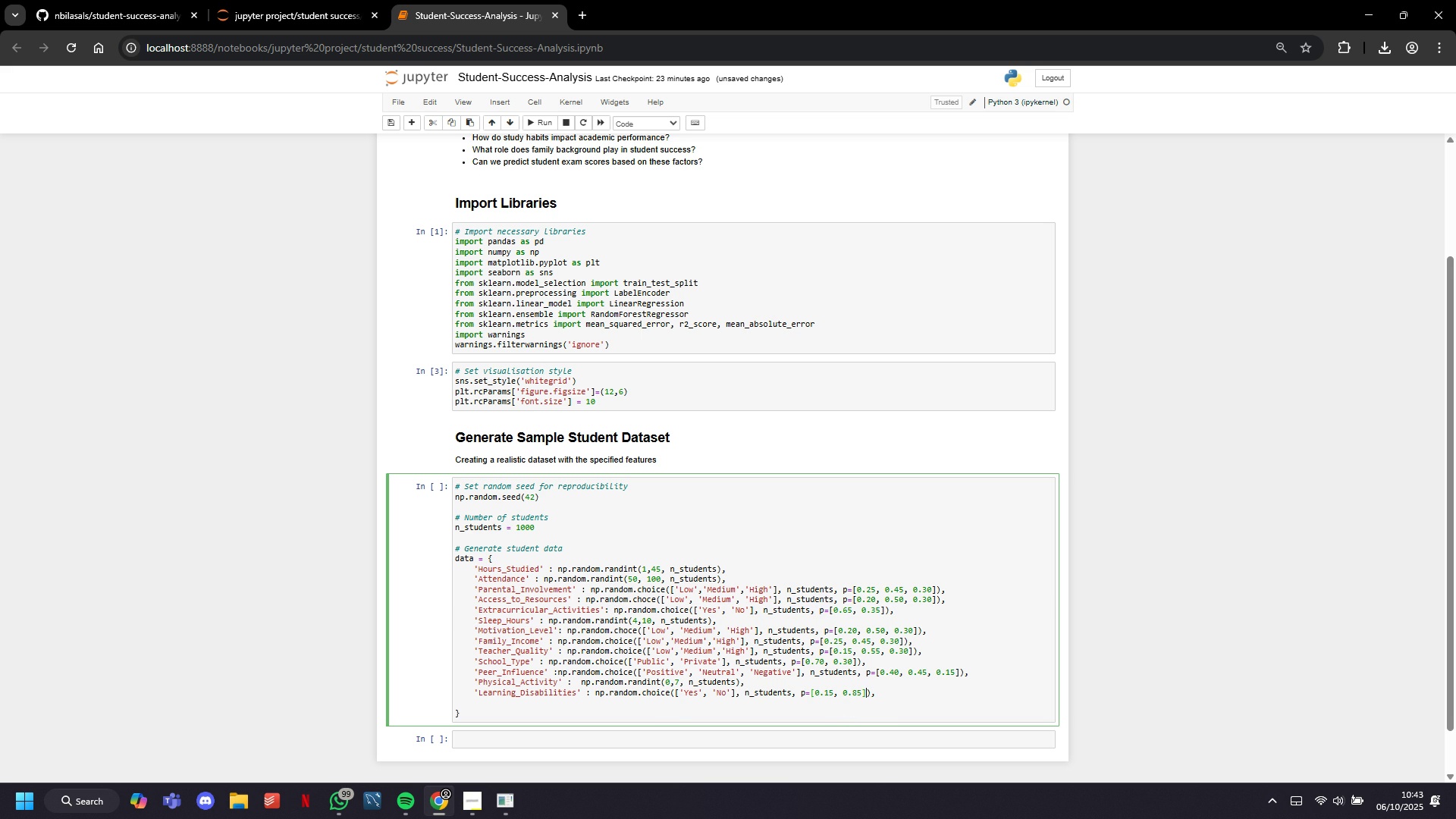 
key(ArrowRight)
 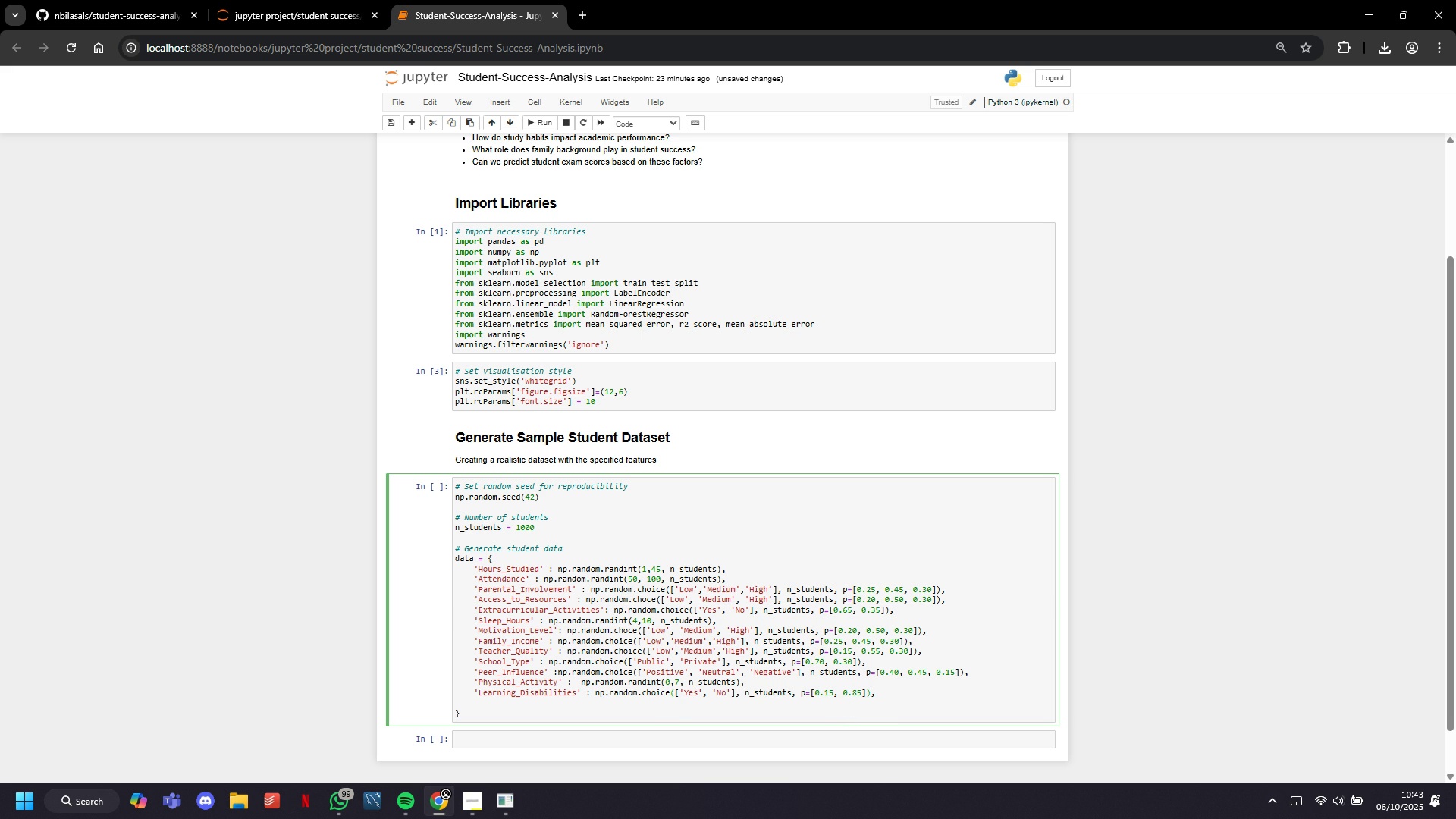 
key(ArrowRight)
 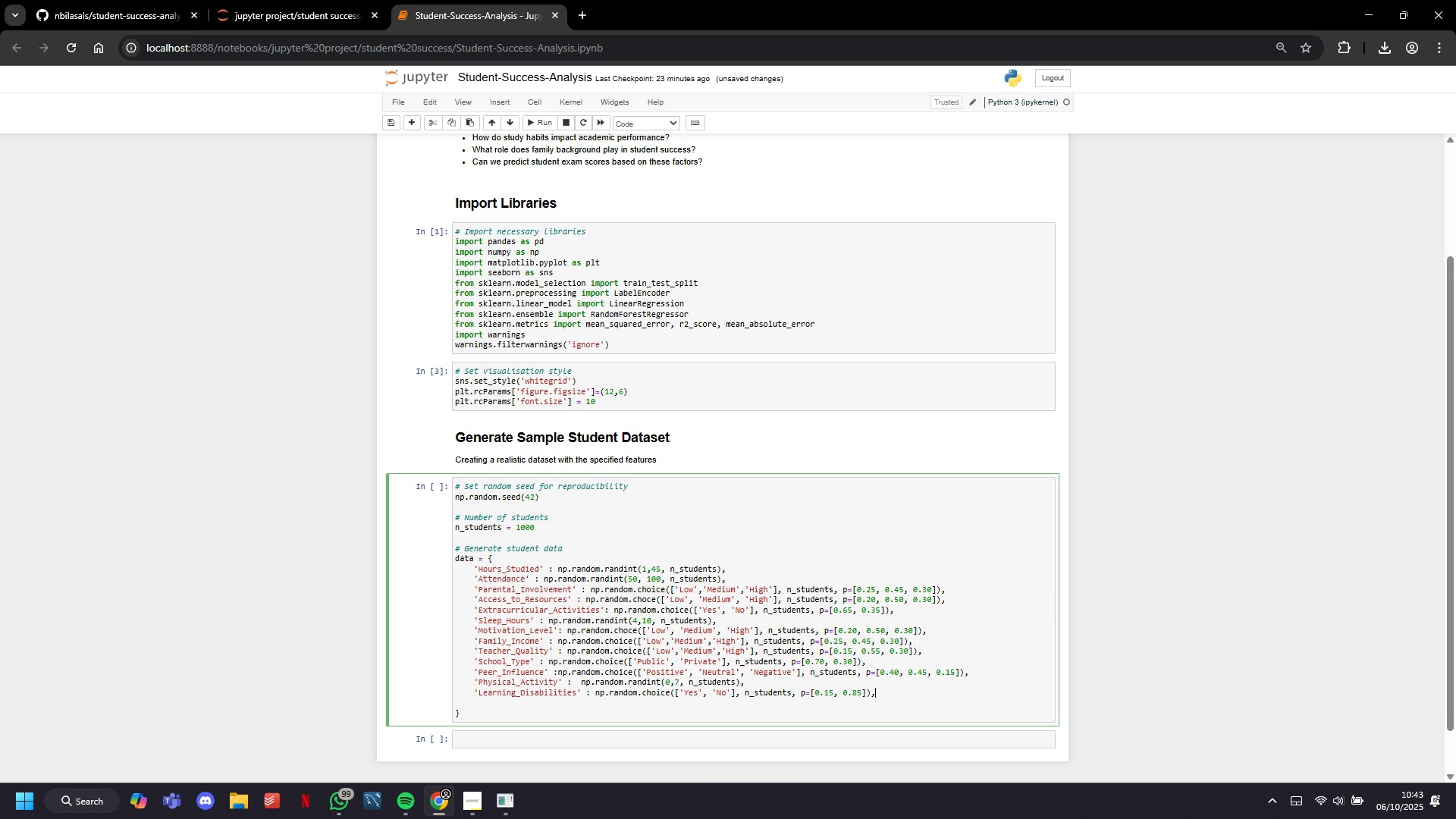 
key(ArrowRight)
 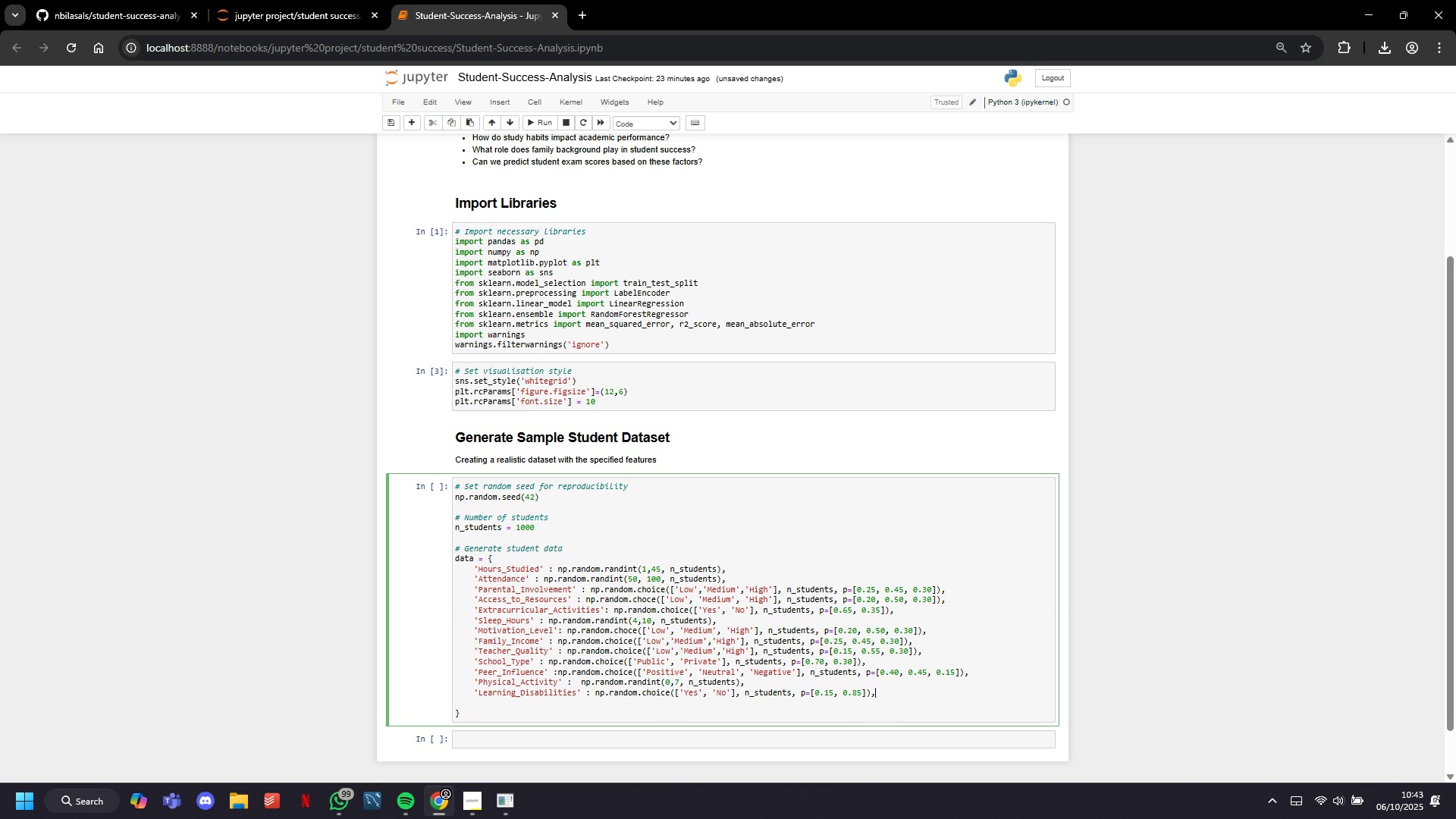 
key(ArrowRight)
 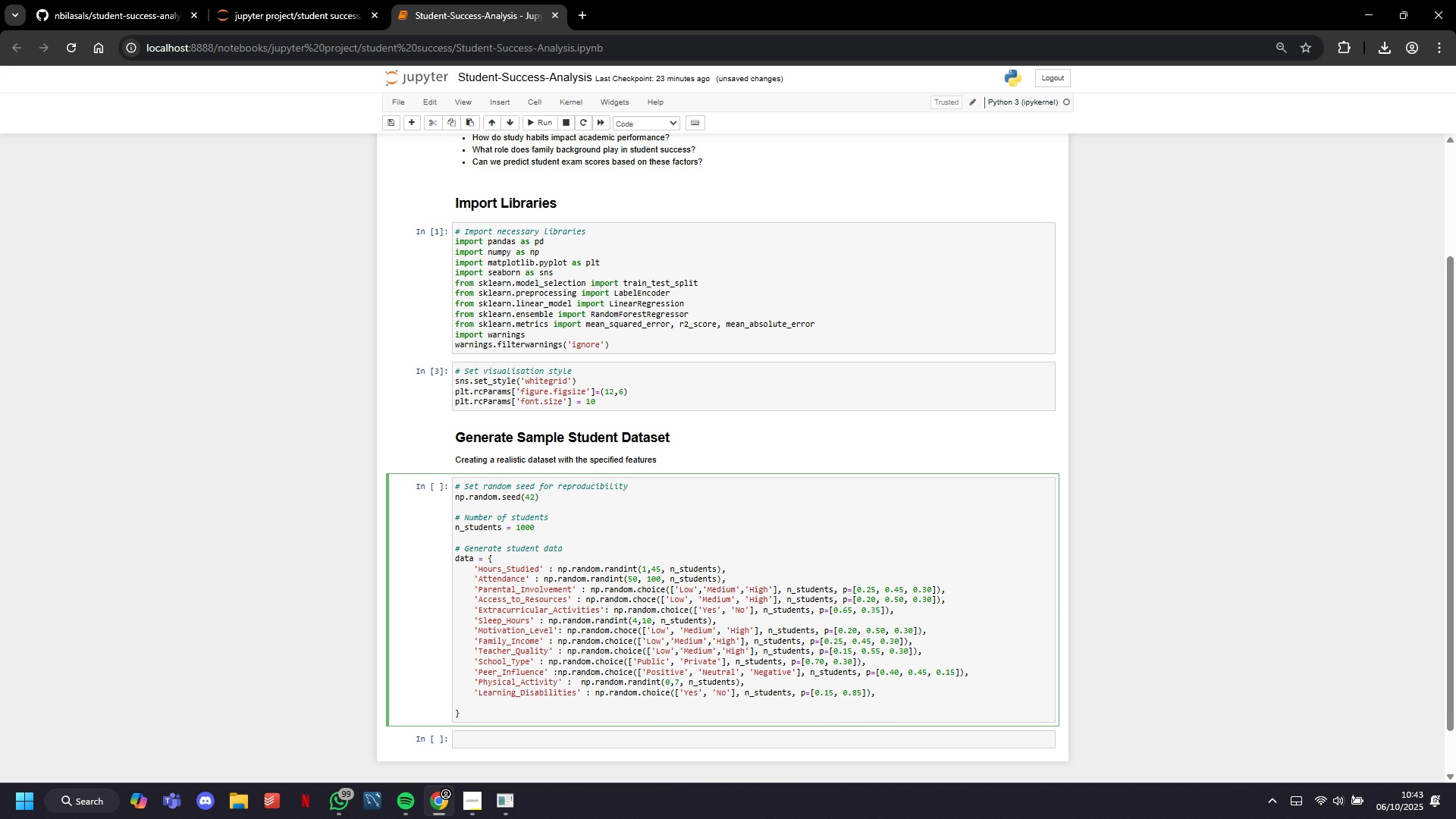 
key(ArrowLeft)
 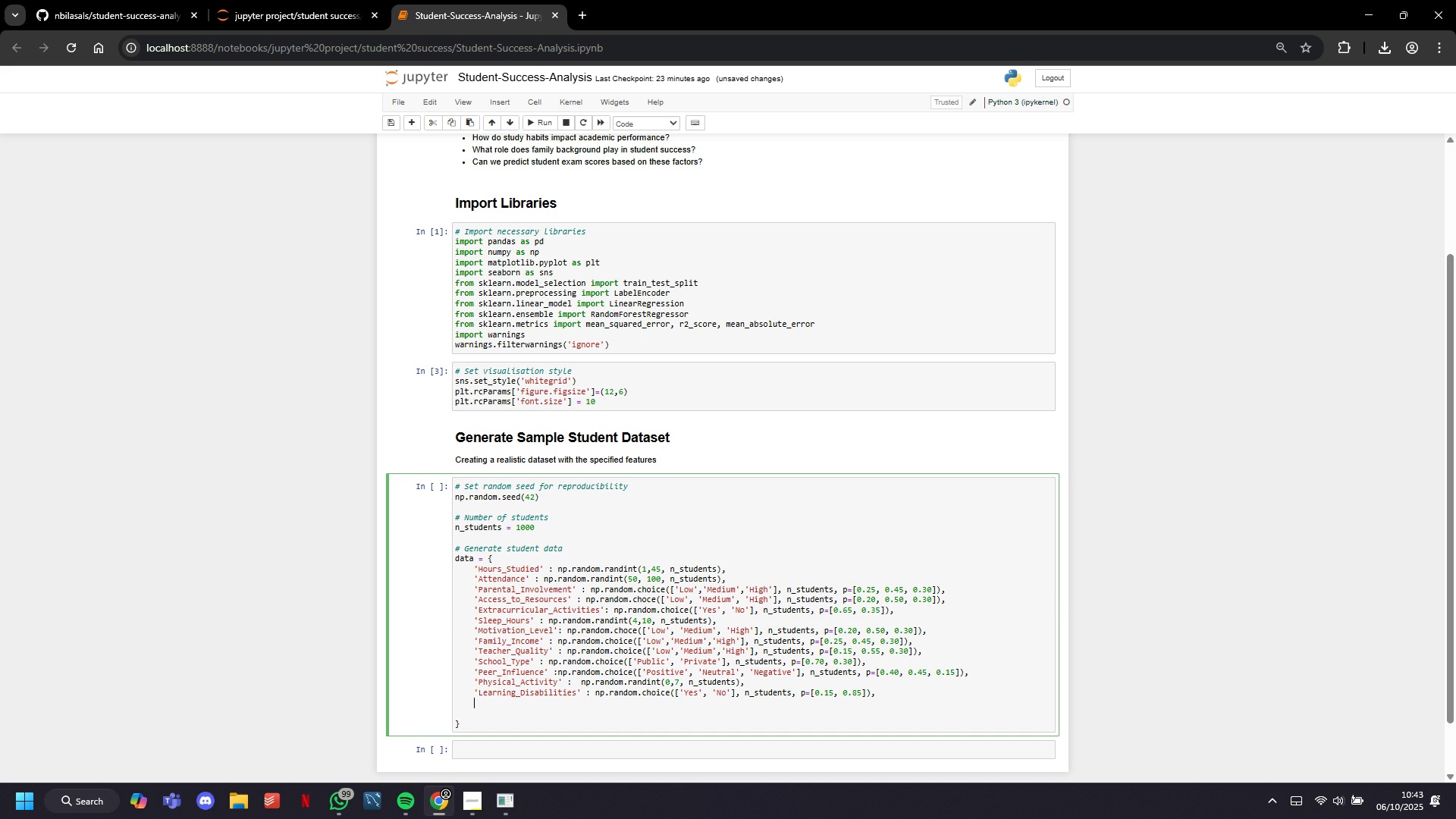 
key(Enter)
 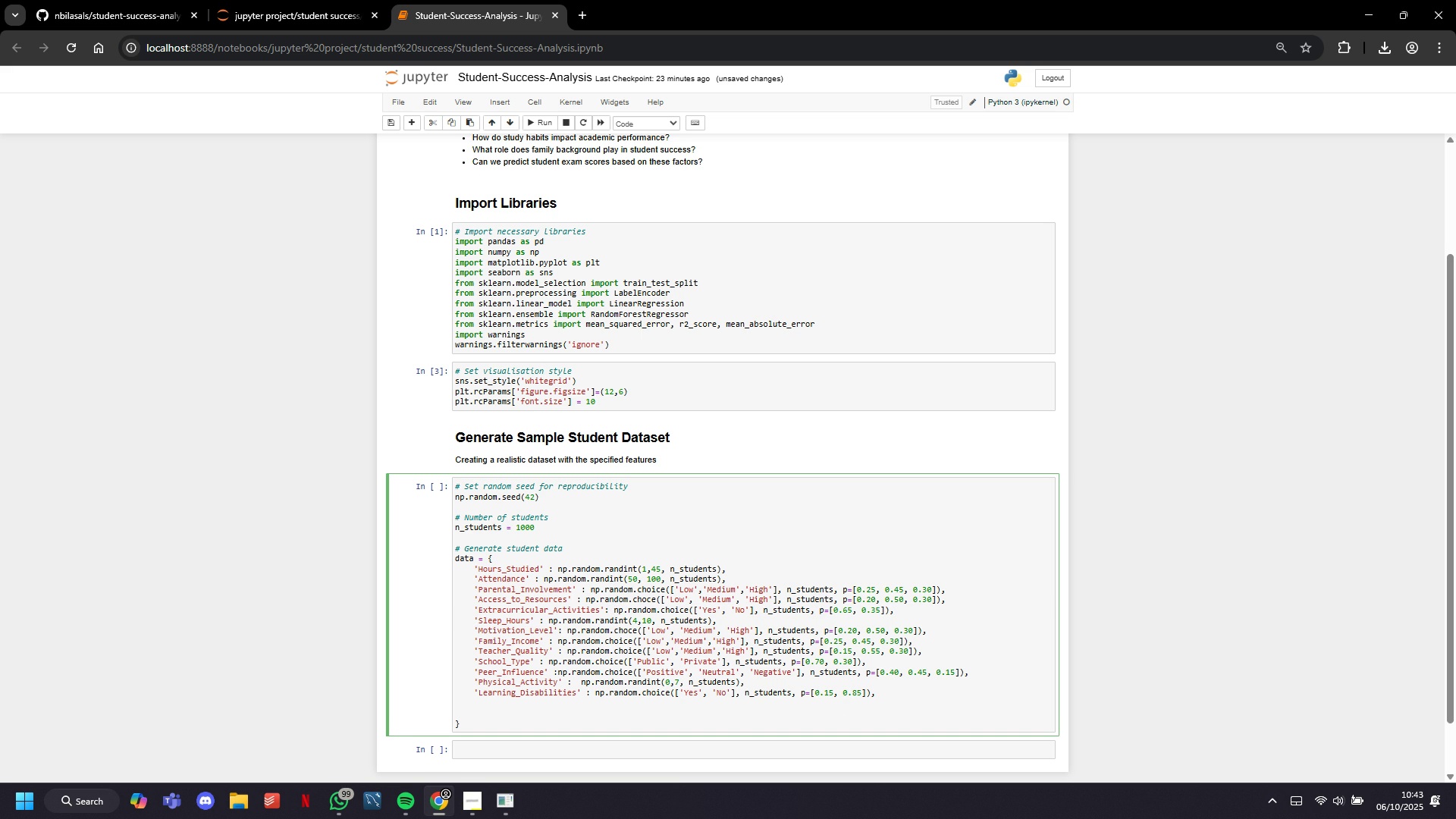 
key(Backspace)
 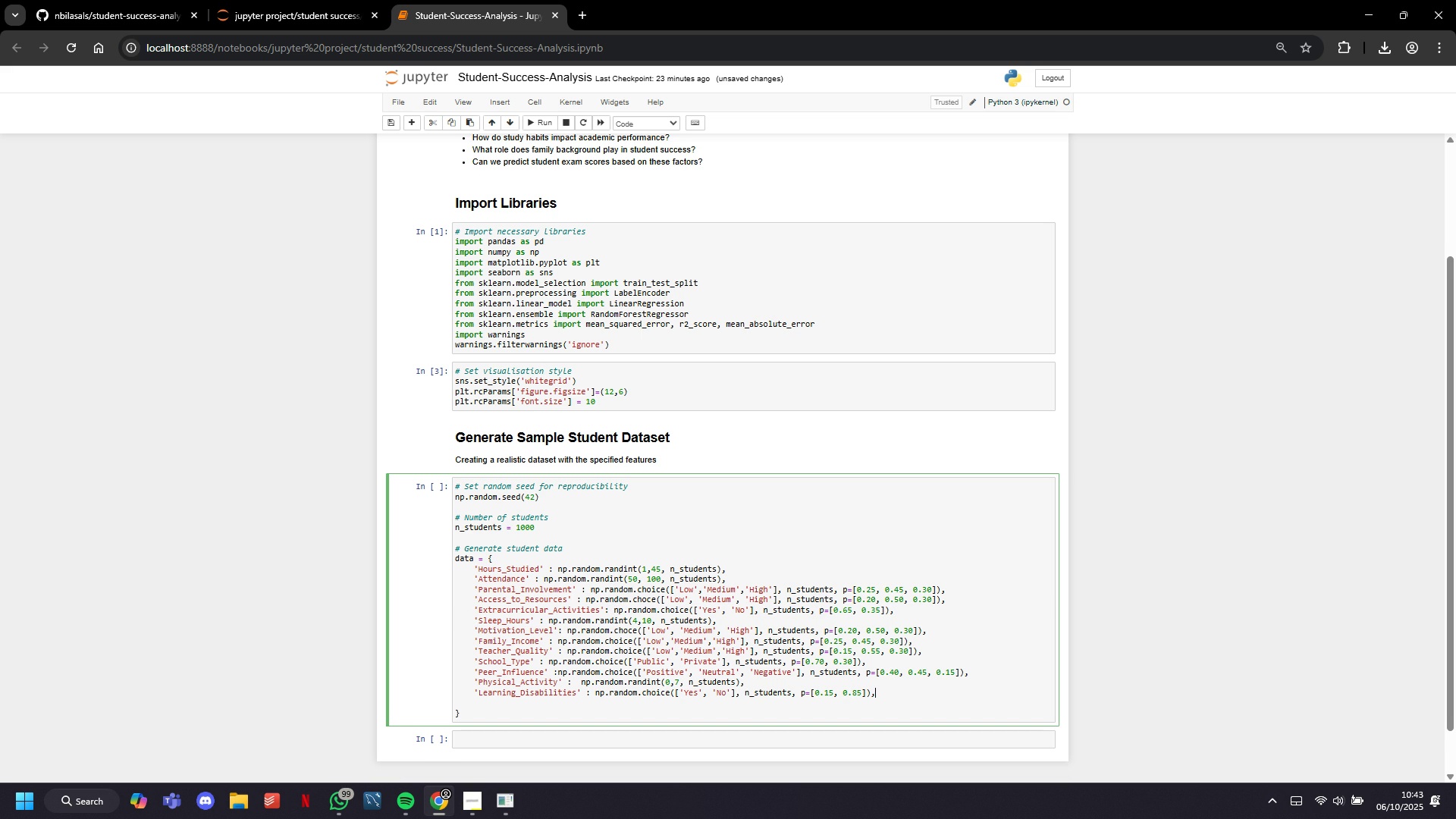 
key(Backspace)
 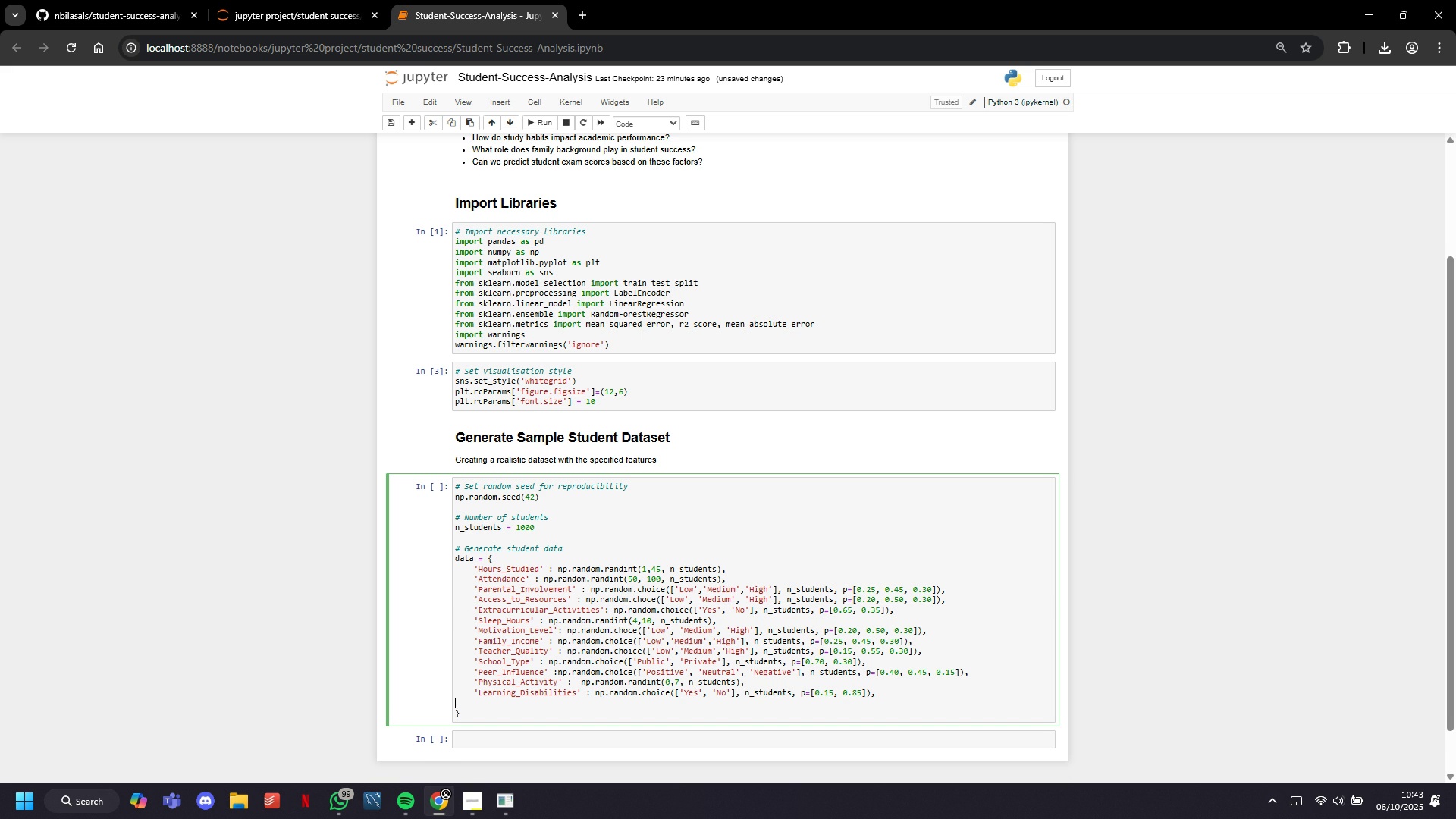 
key(ArrowRight)
 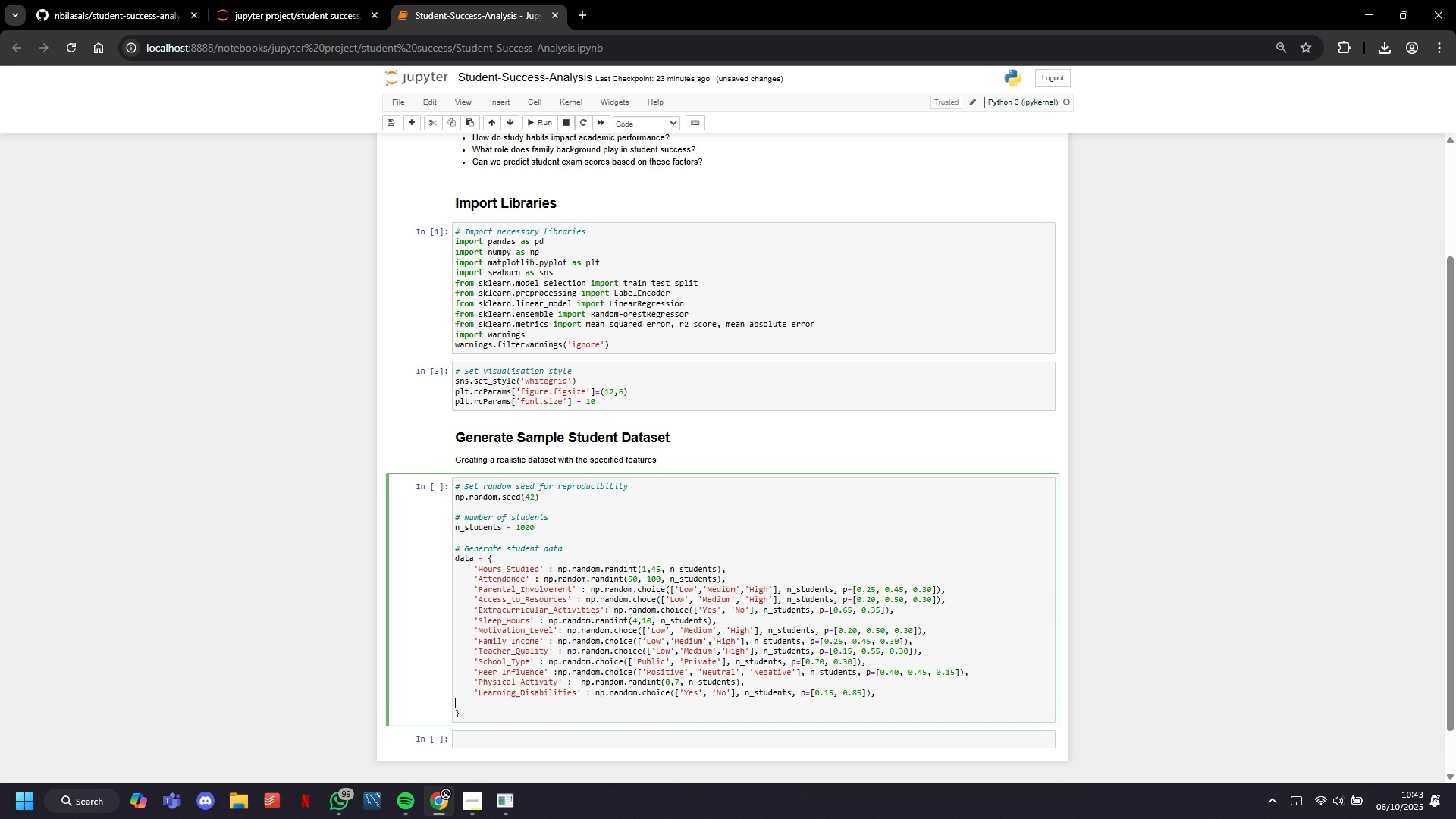 
key(Backspace)
 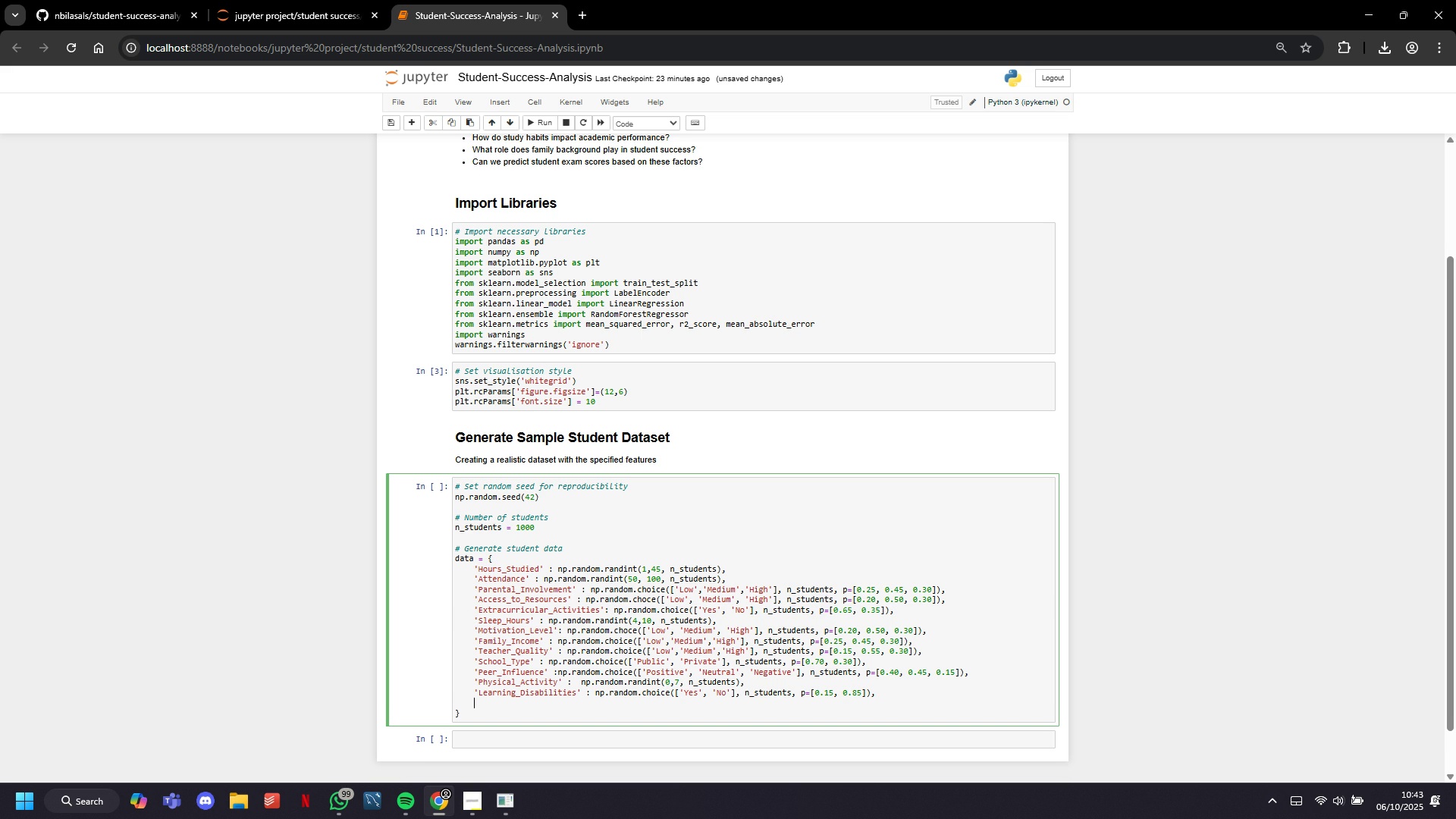 
key(Enter)
 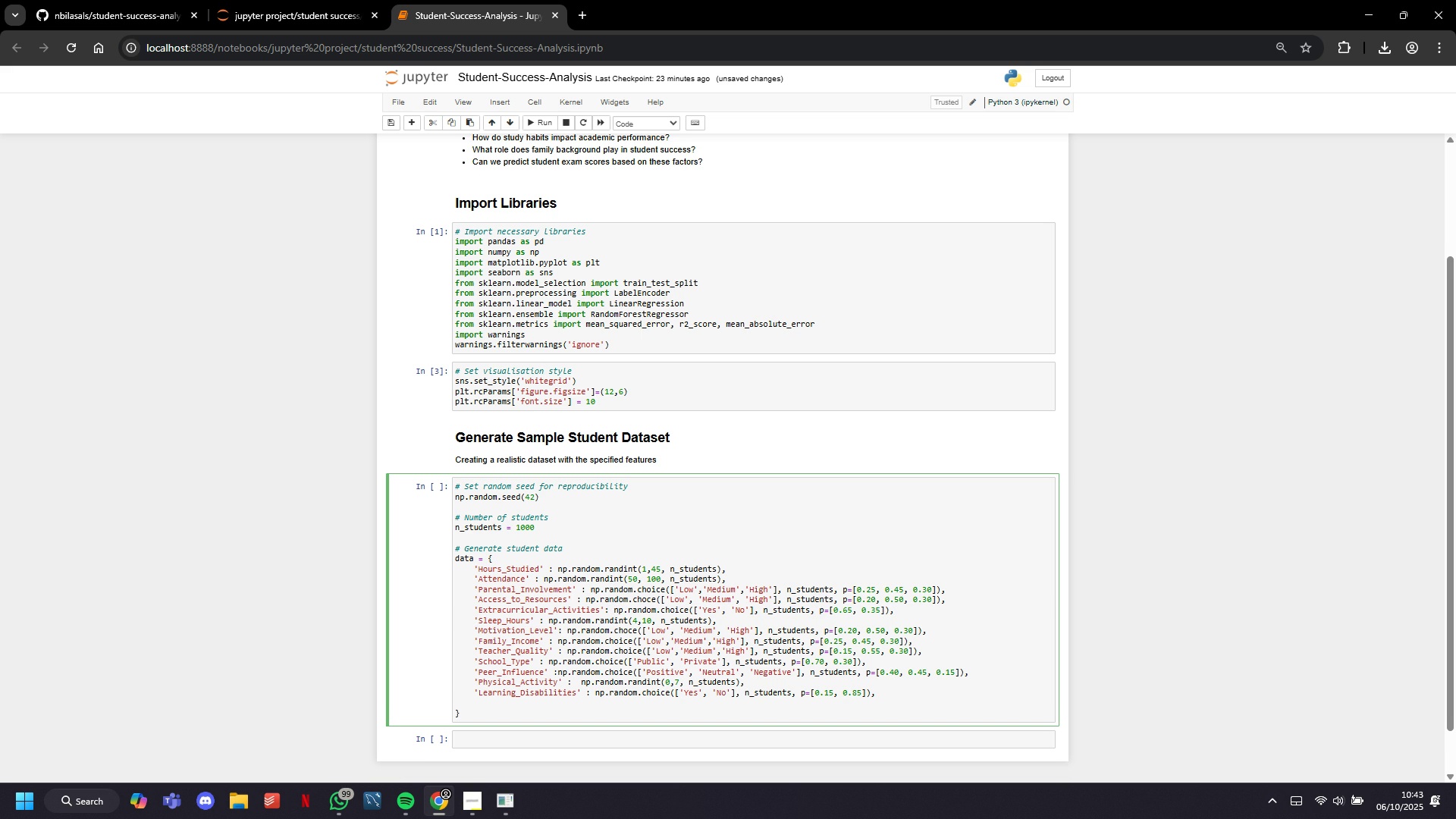 
type('Parental_Educational_Level)